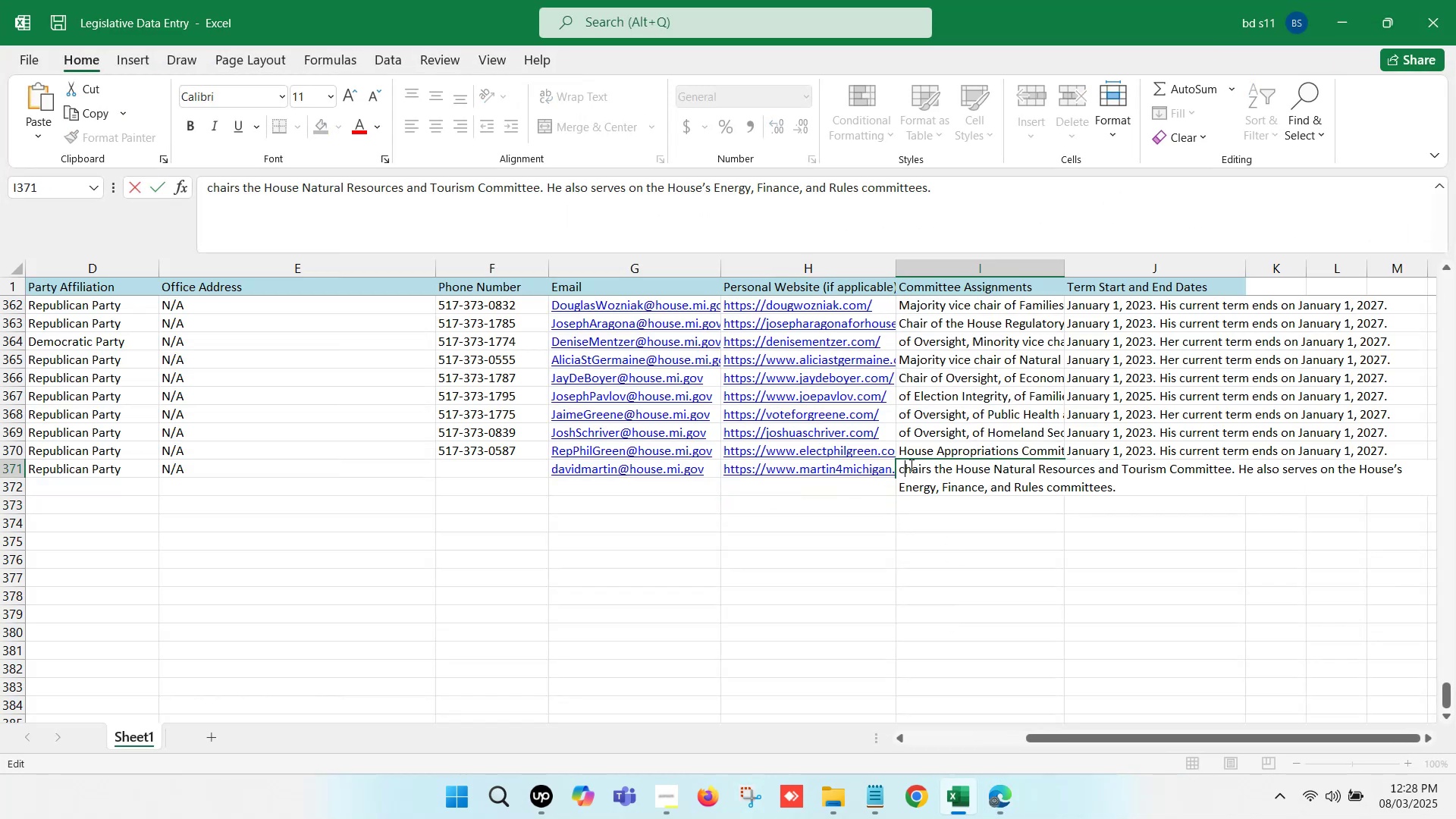 
key(Backspace)
 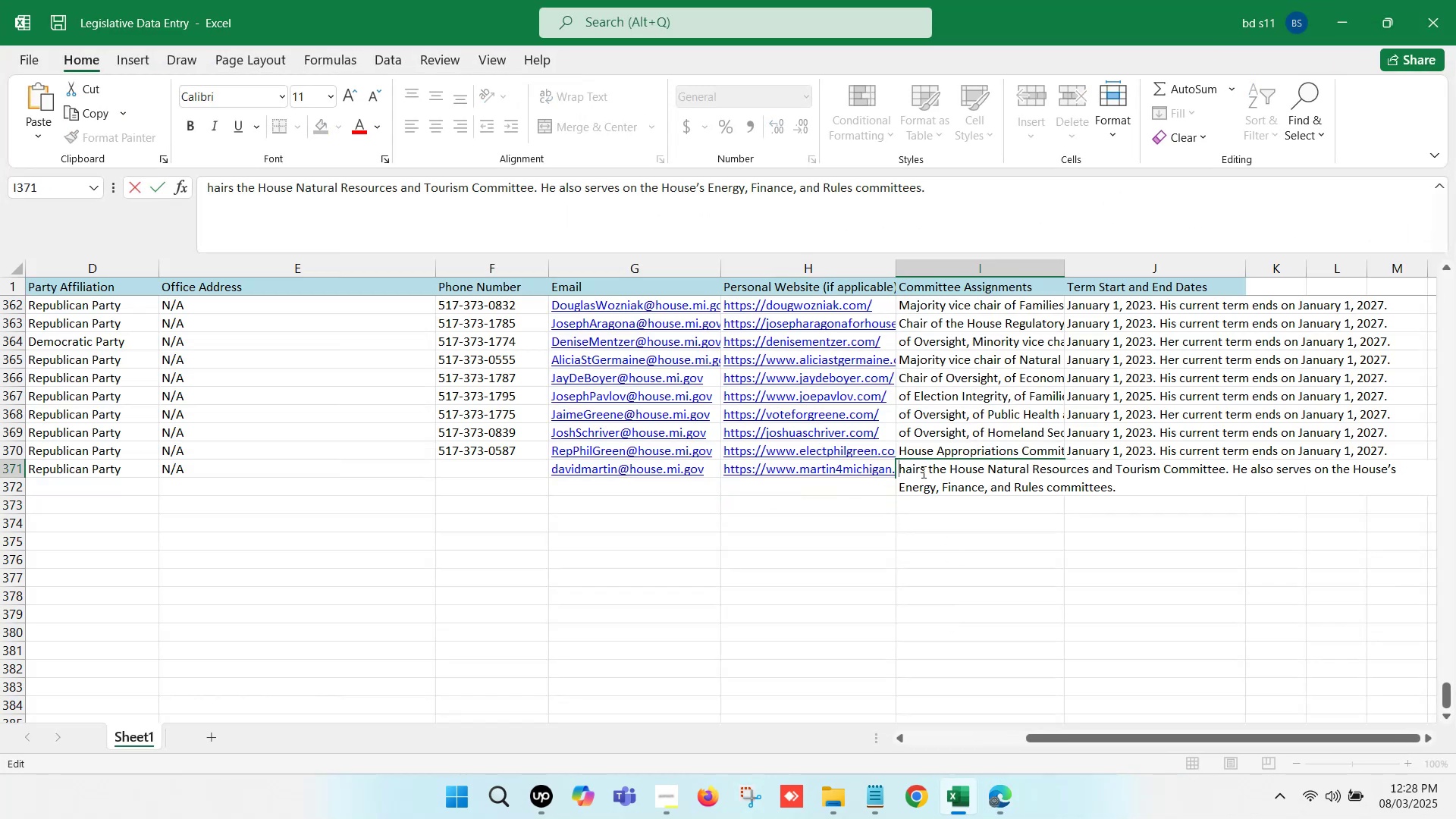 
key(Shift+C)
 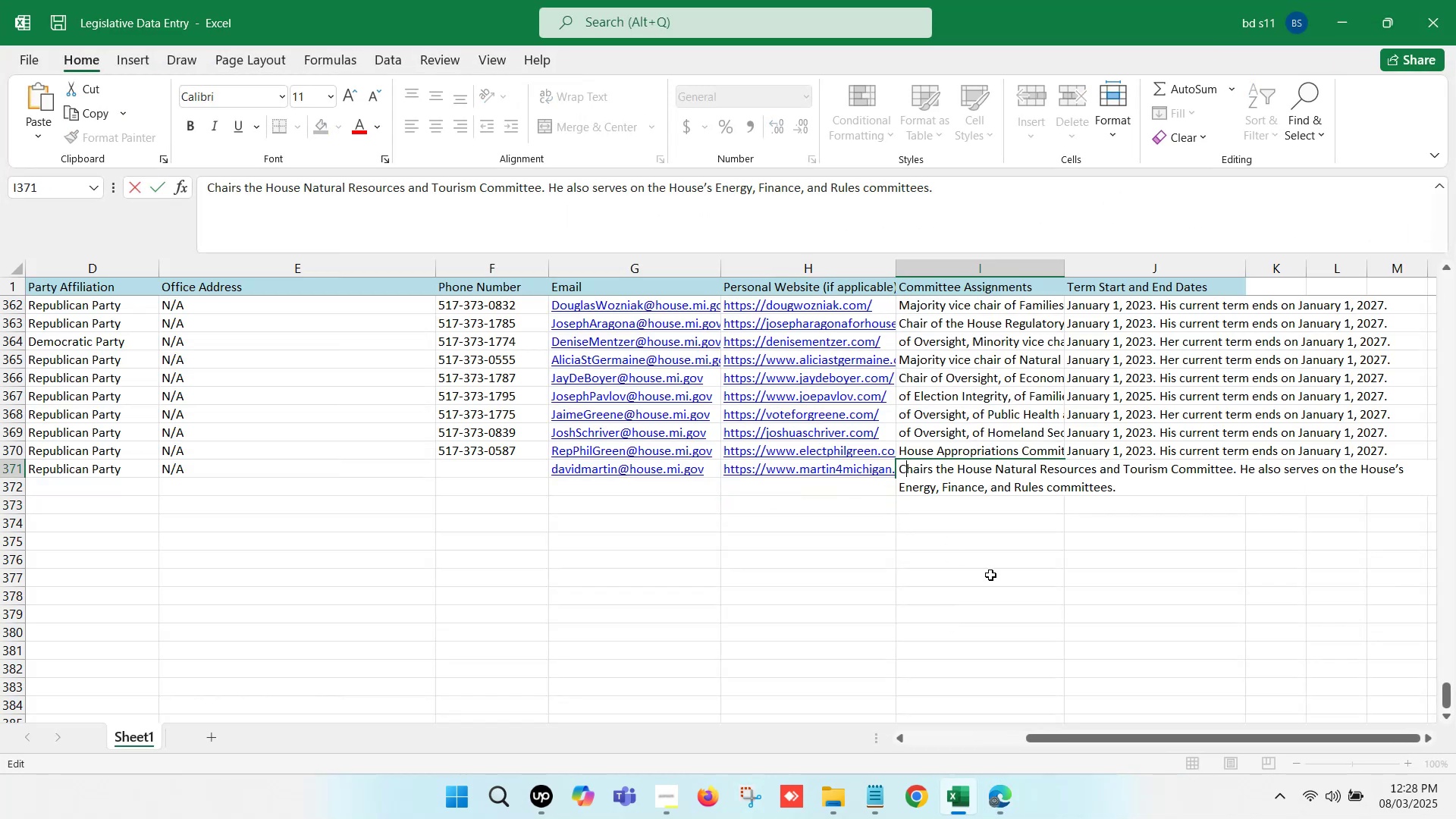 
left_click([990, 575])
 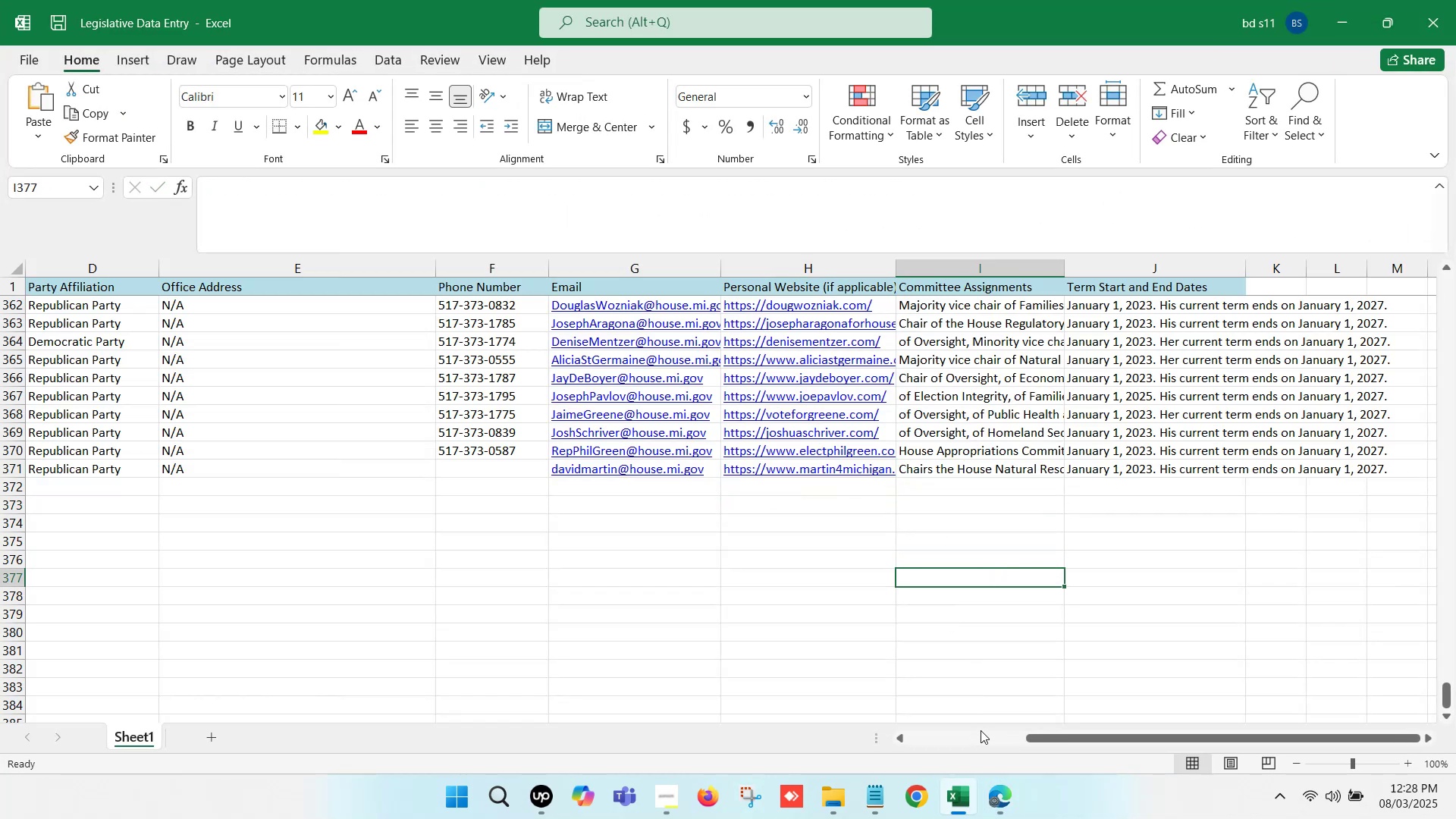 
key(Control+S)
 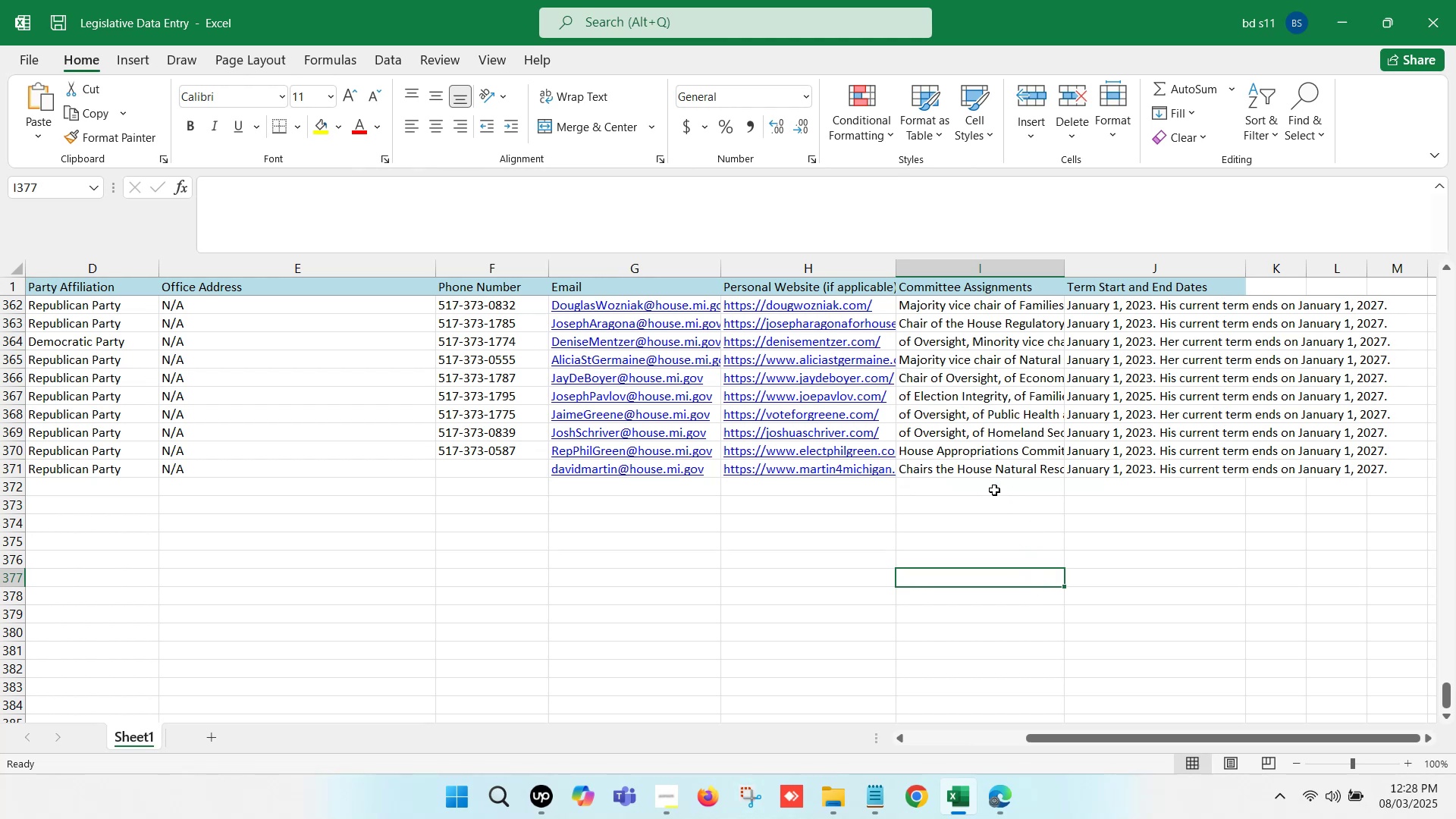 
left_click([994, 490])
 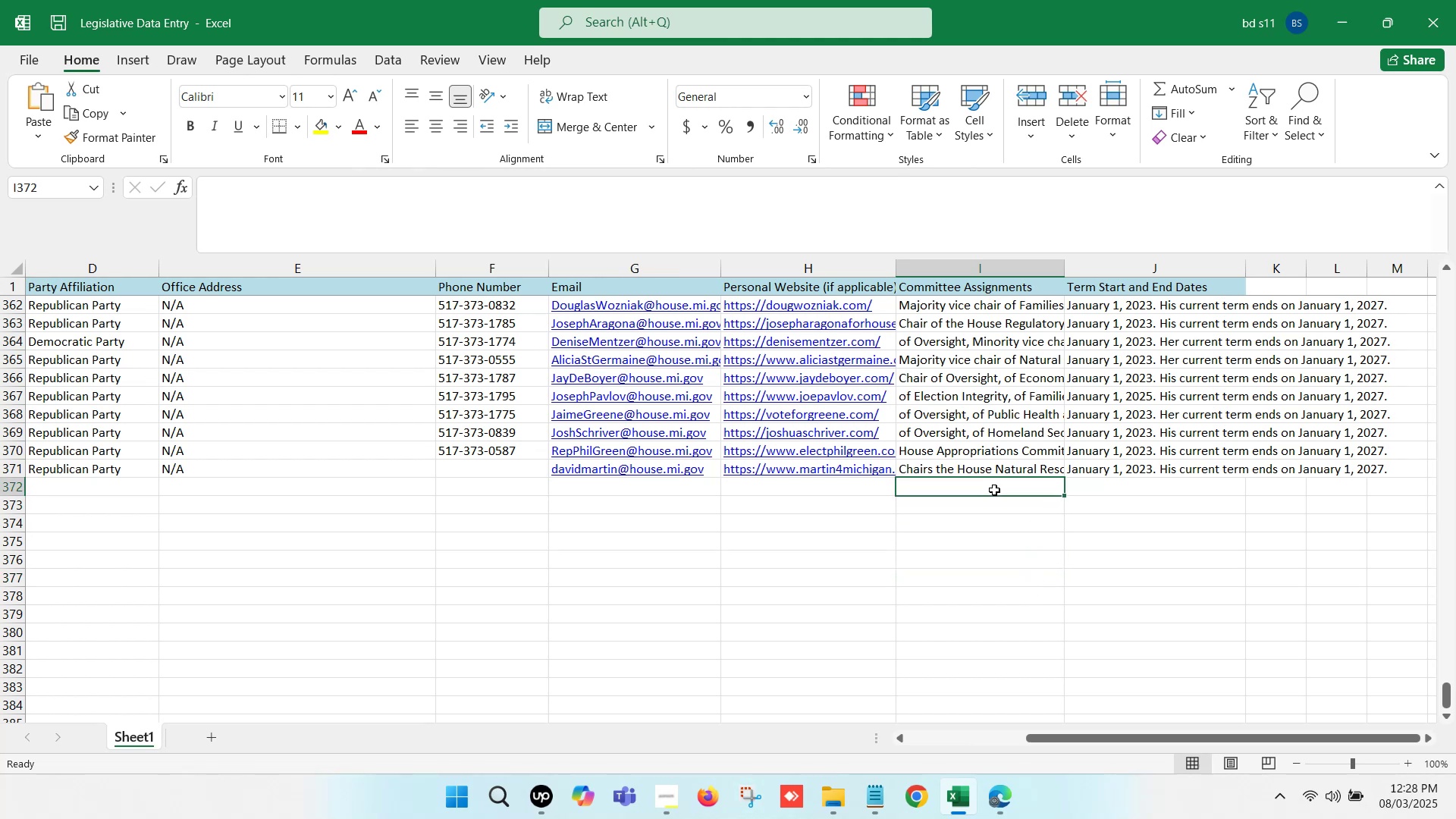 
hold_key(key=ArrowLeft, duration=1.5)
 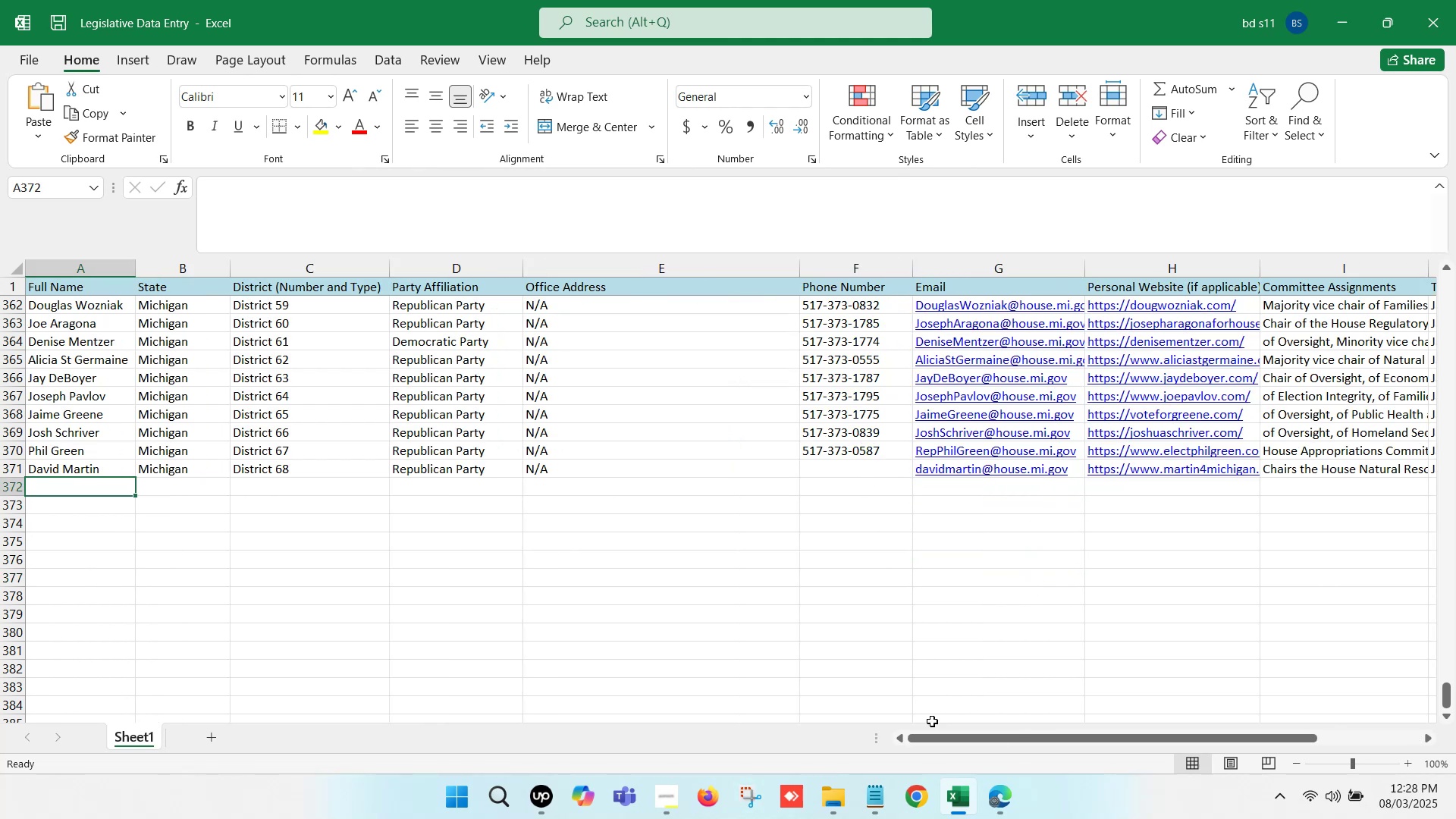 
left_click([962, 779])
 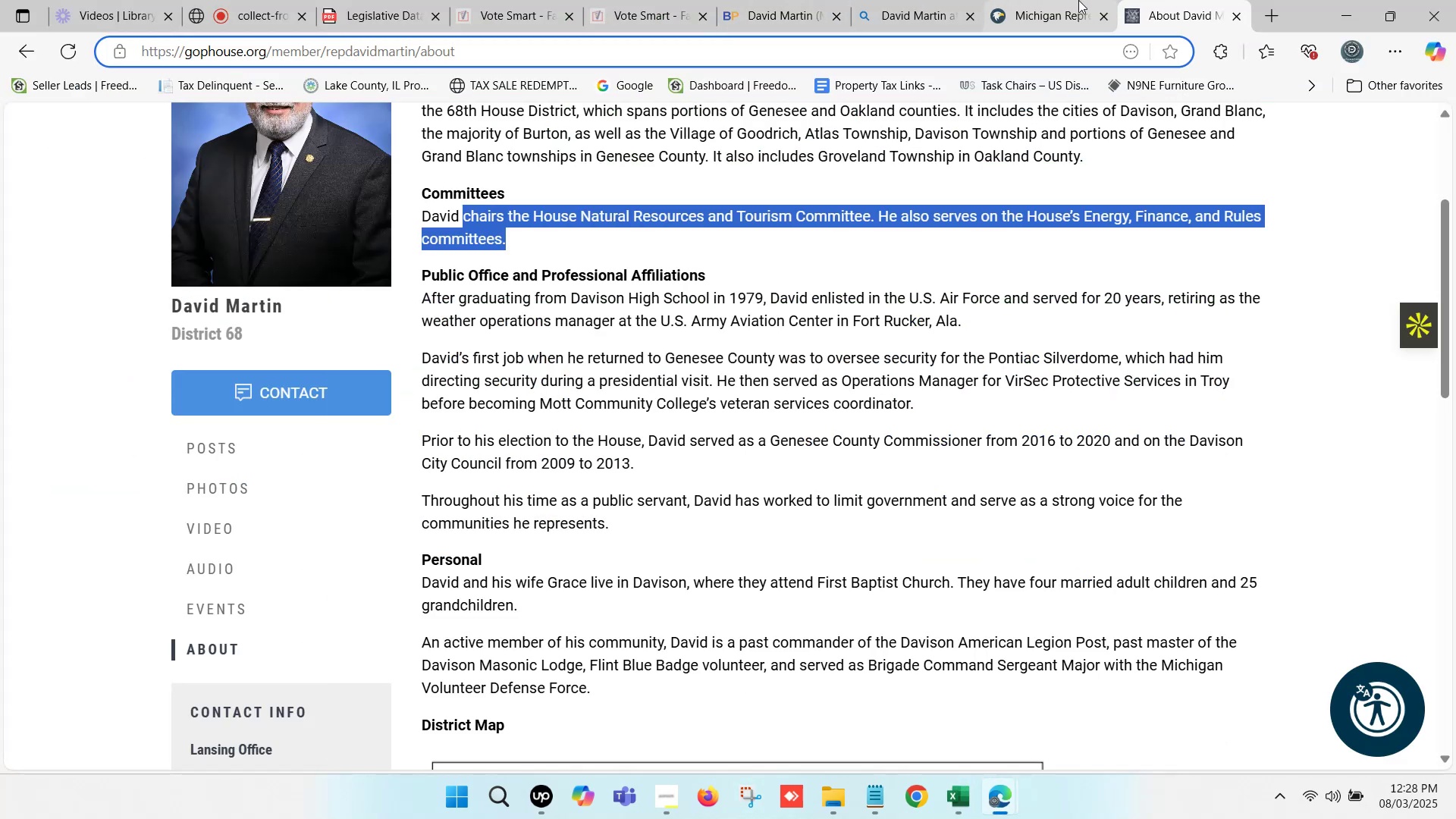 
left_click([1178, 0])
 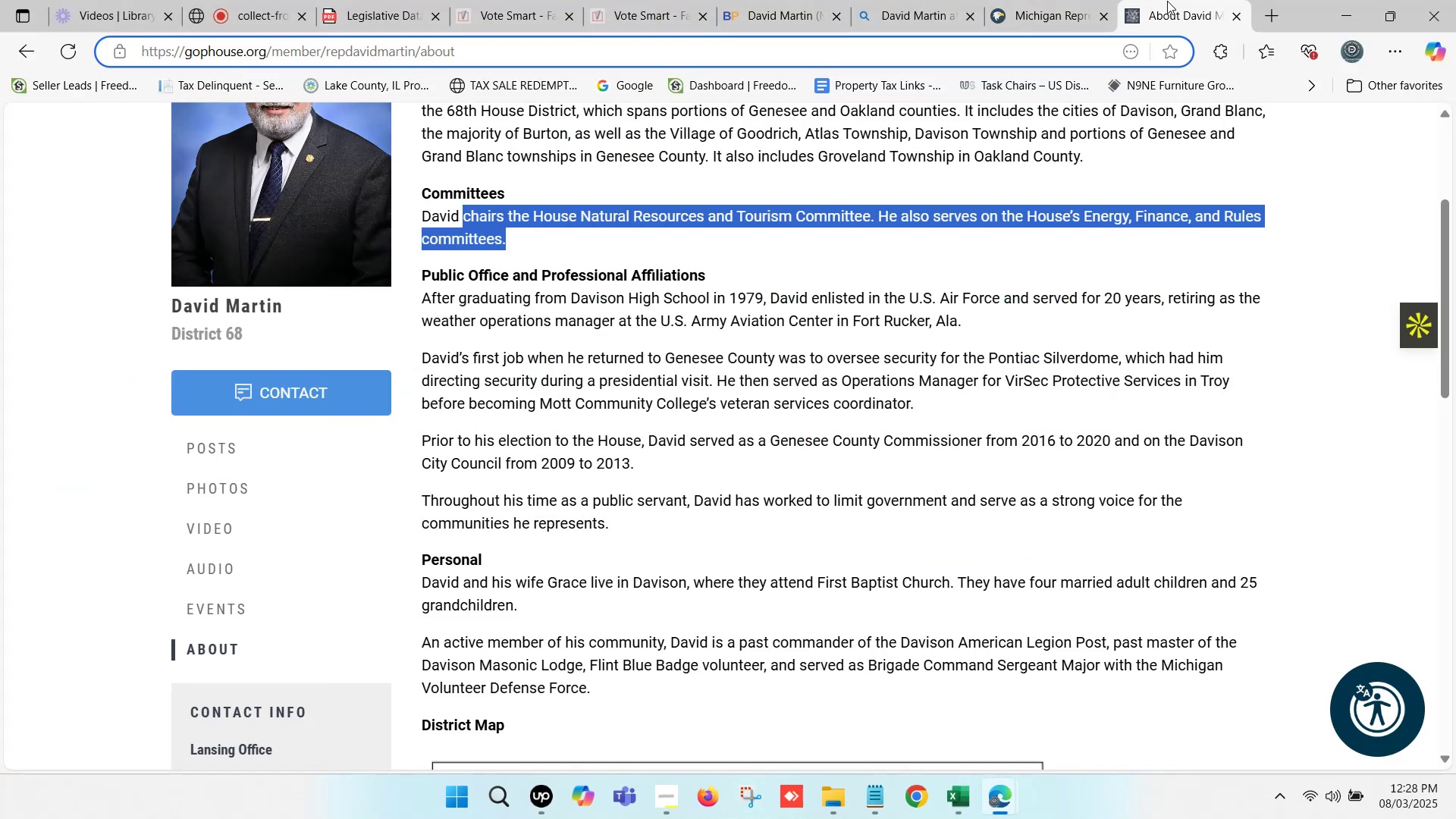 
scroll: coordinate [335, 465], scroll_direction: down, amount: 3.0
 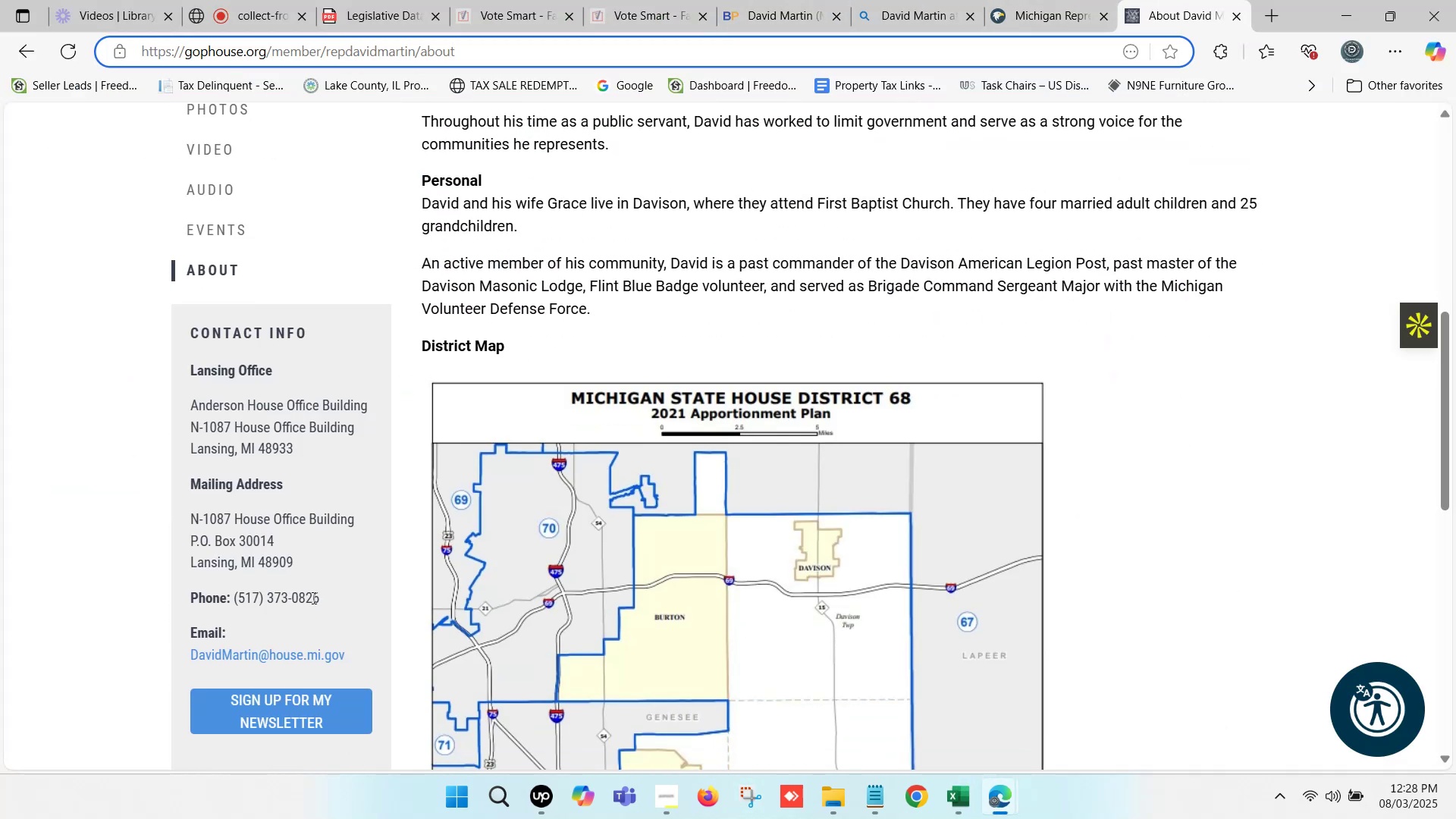 
left_click_drag(start_coordinate=[328, 600], to_coordinate=[241, 605])
 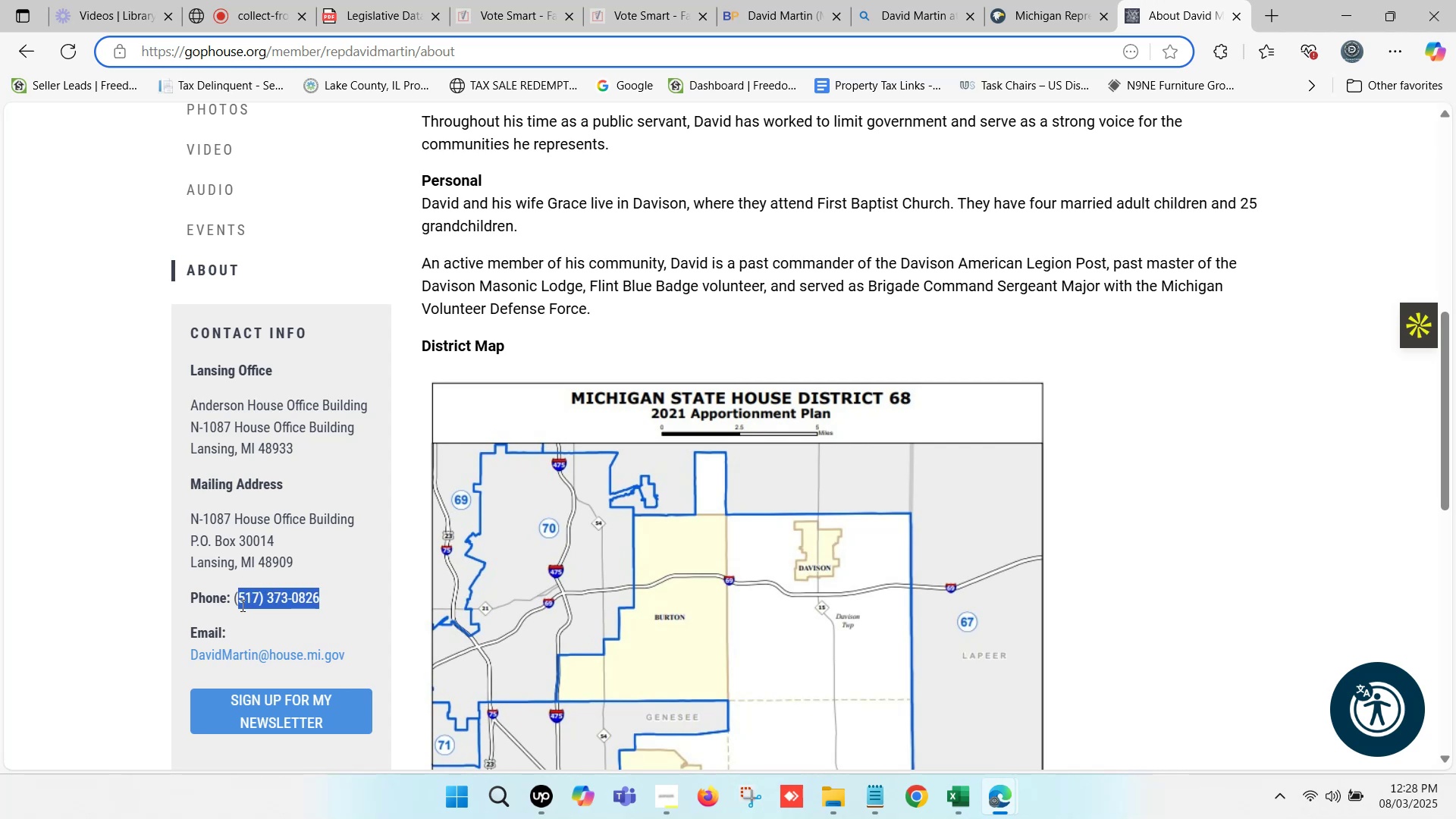 
key(Control+C)
 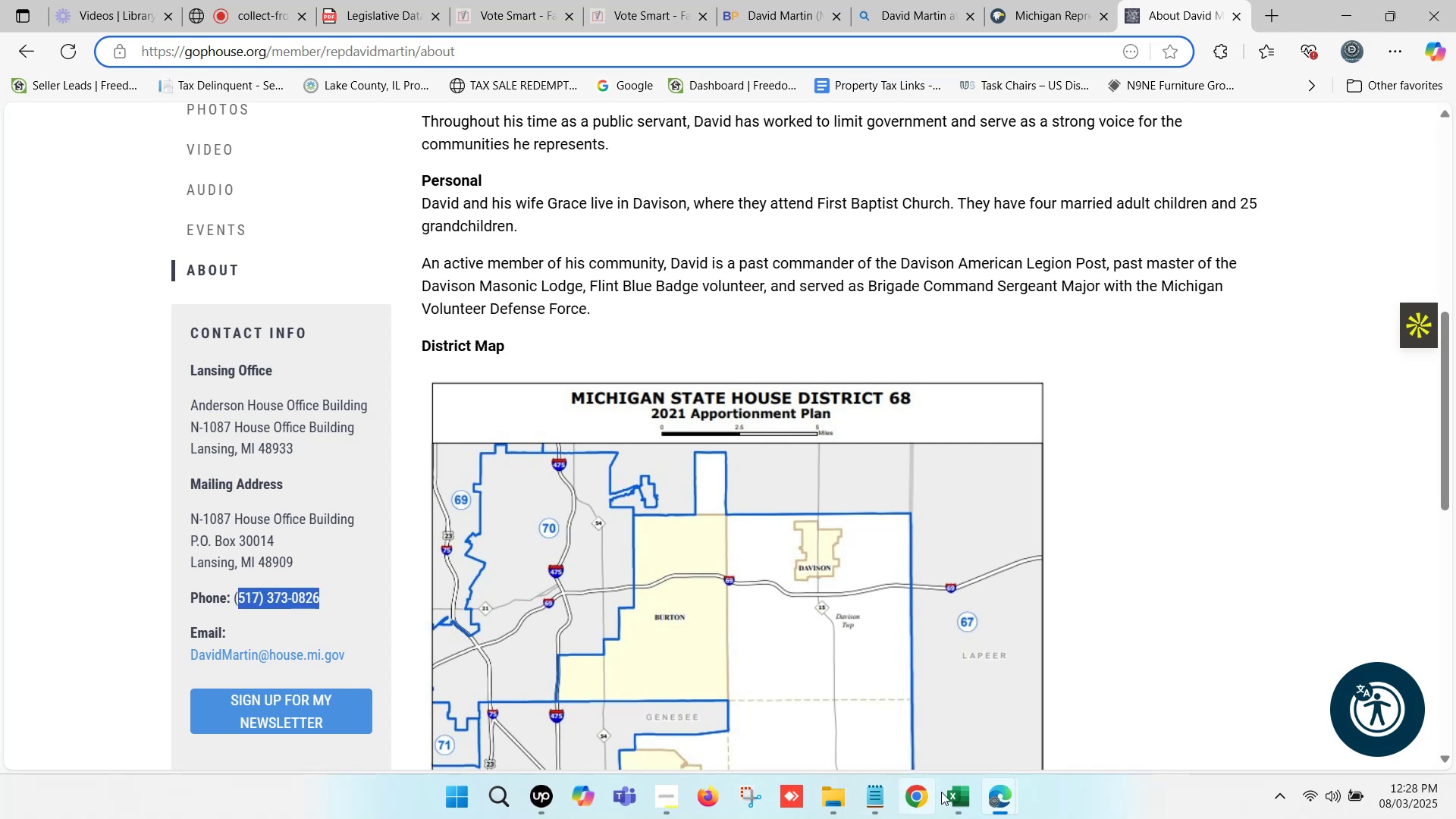 
left_click([956, 793])
 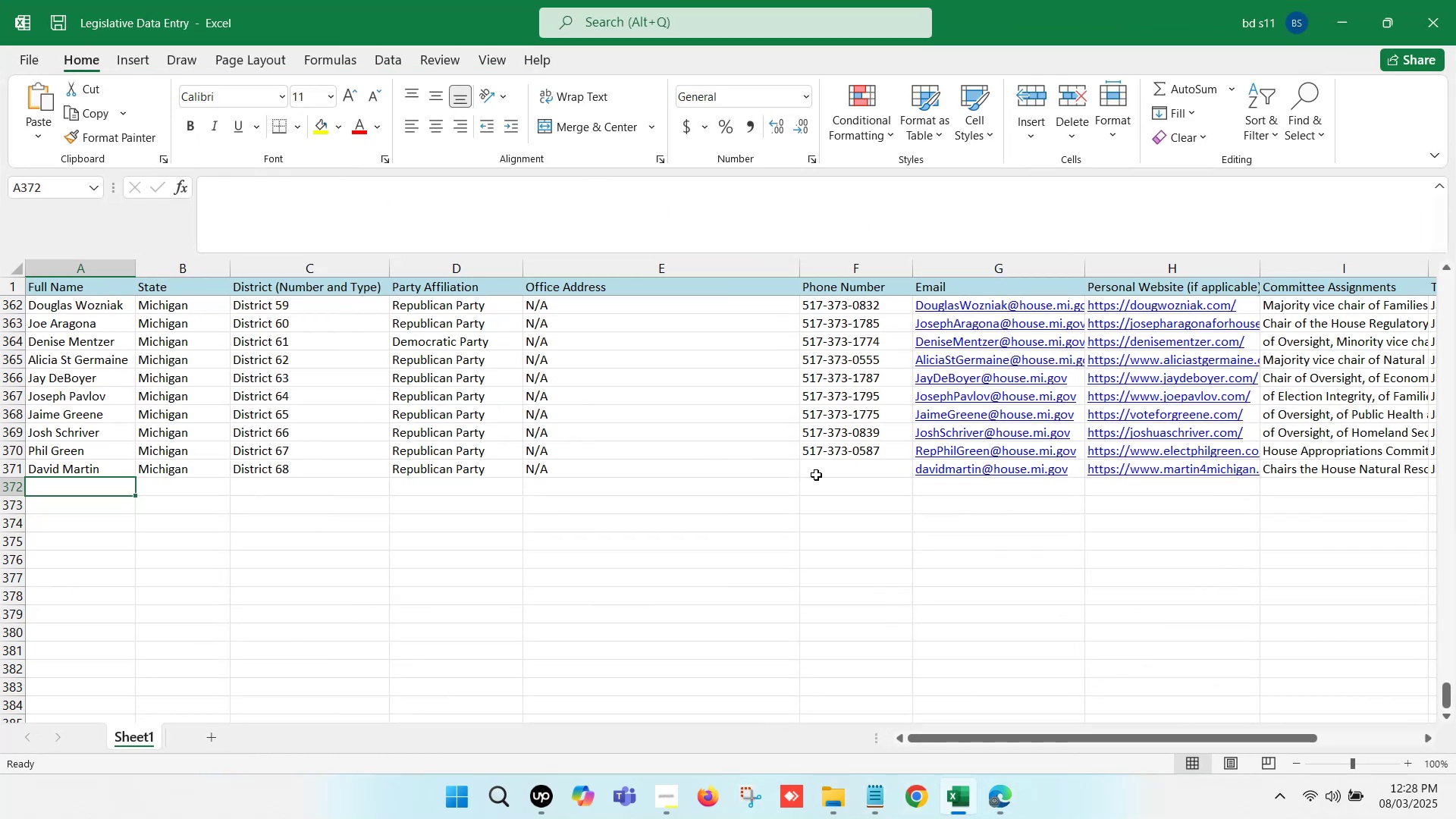 
left_click([830, 475])
 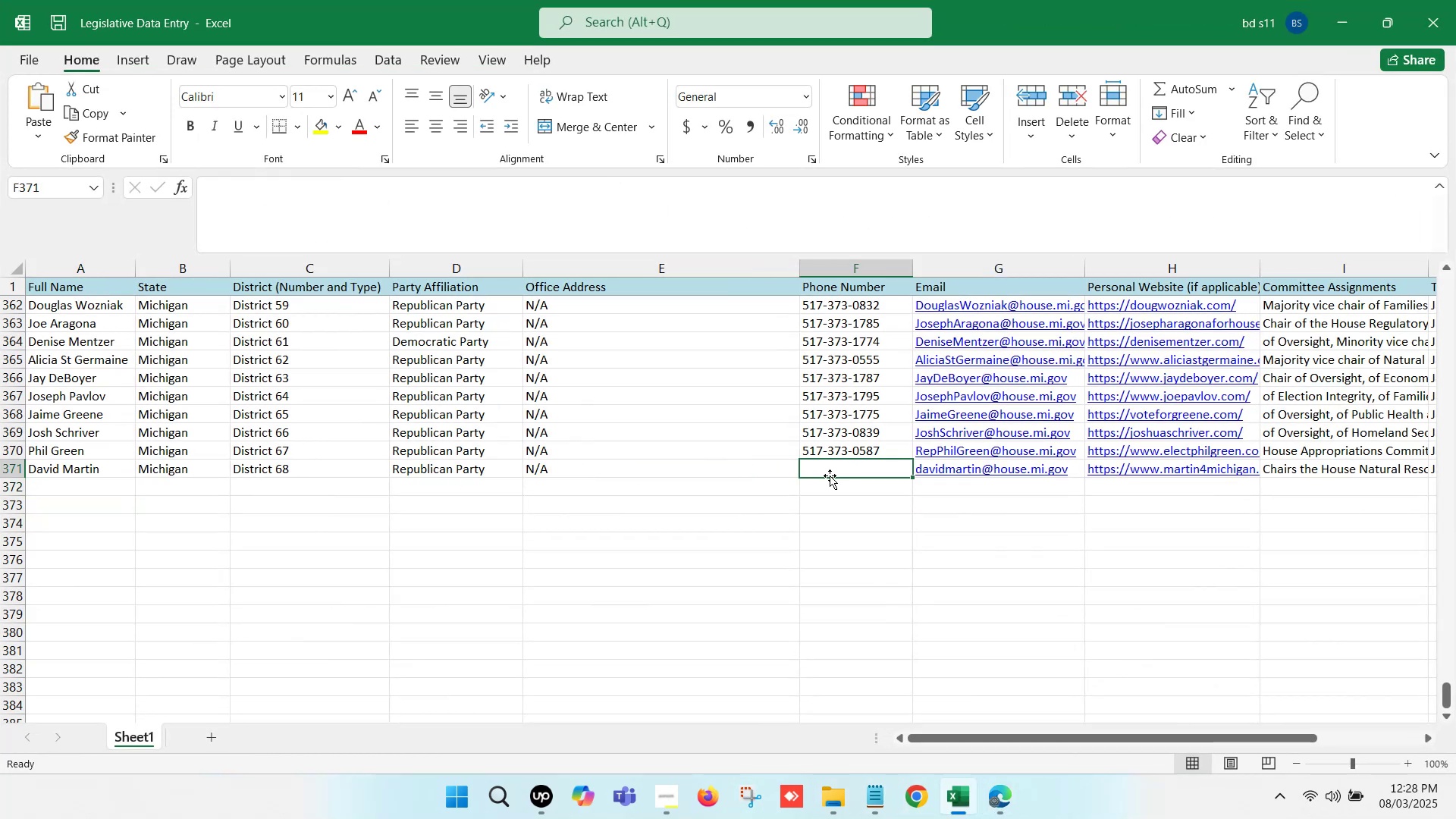 
hold_key(key=ControlLeft, duration=0.59)
double_click([830, 475])
 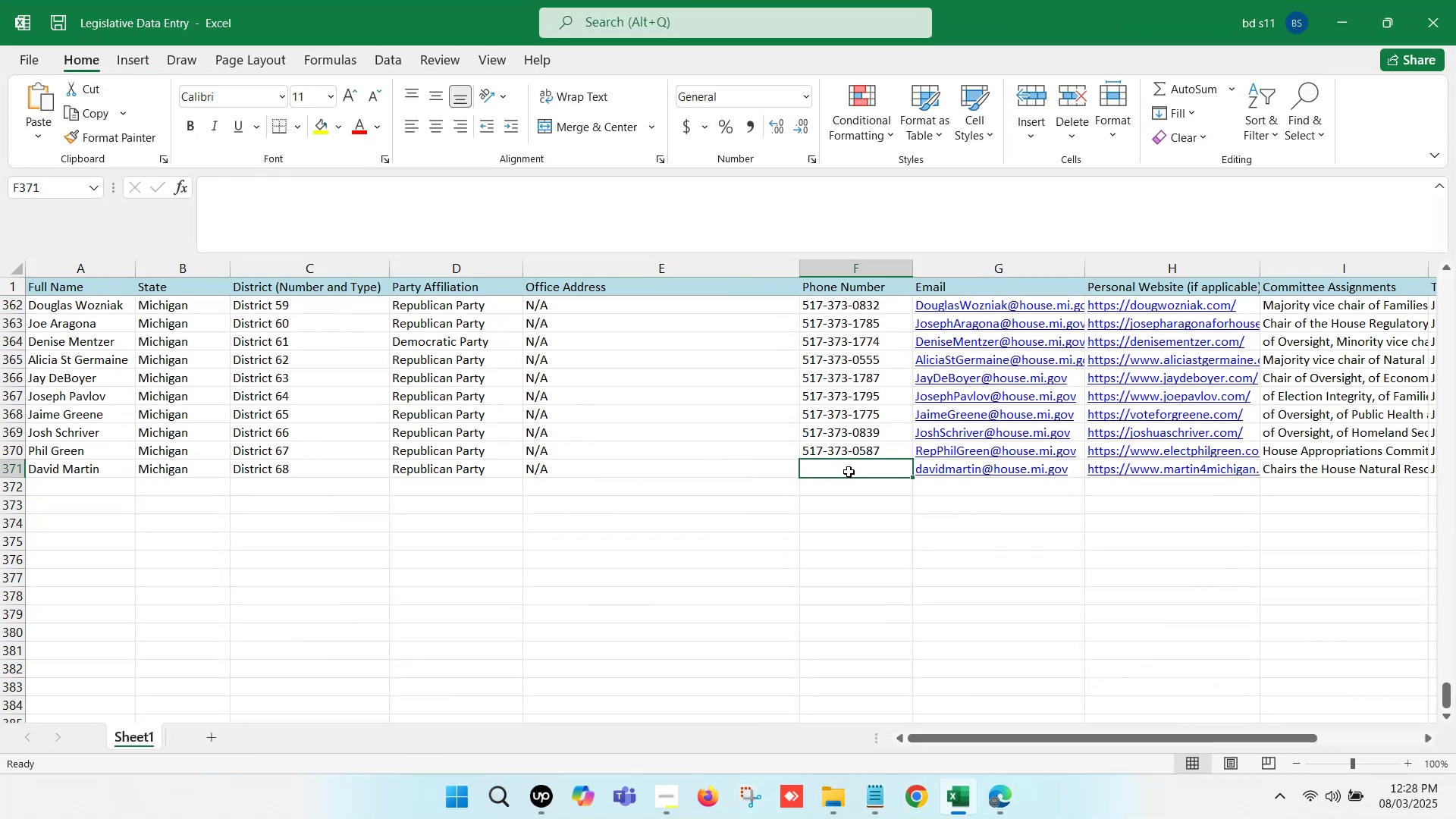 
left_click([849, 467])
 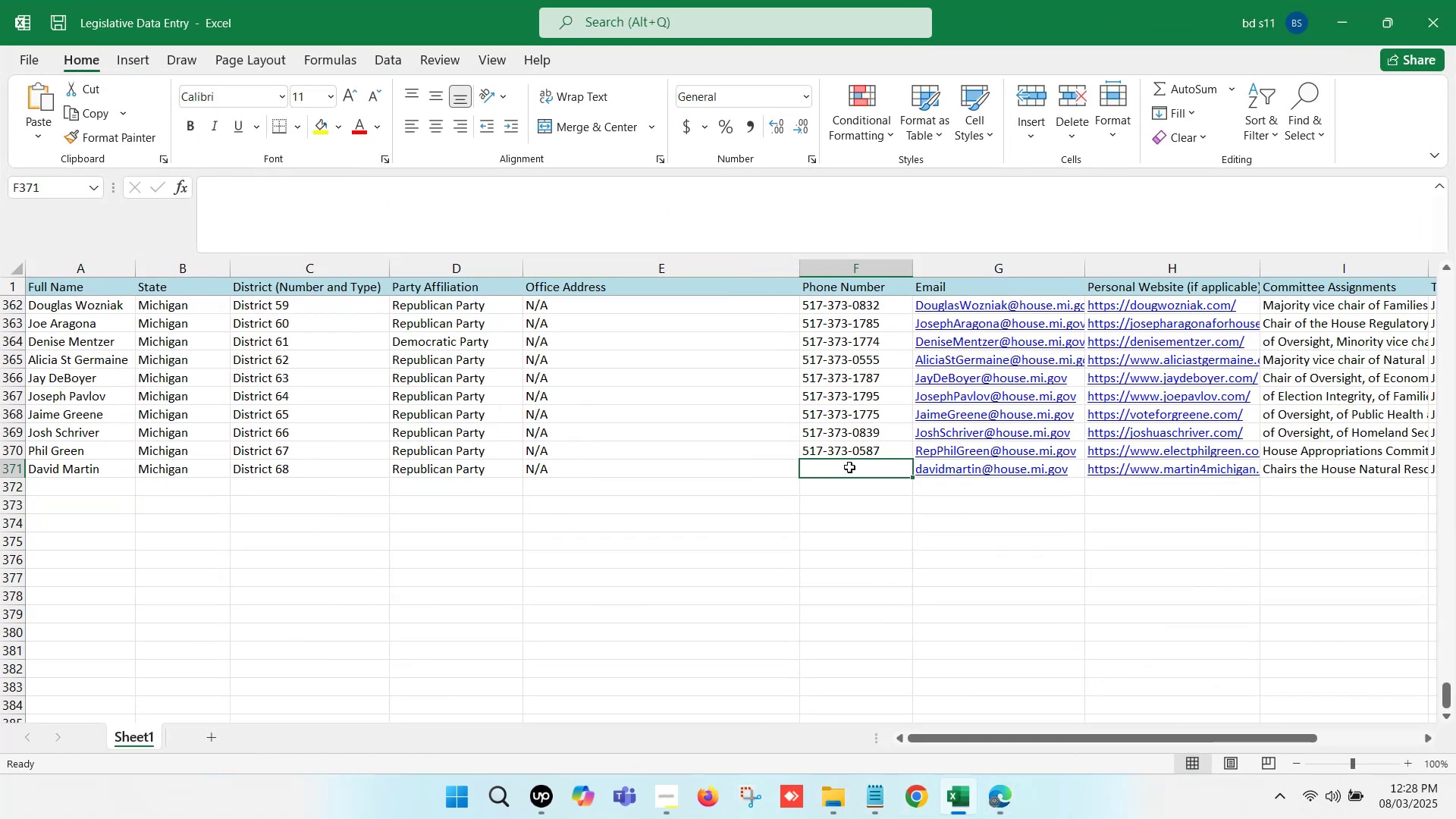 
double_click([849, 467])
 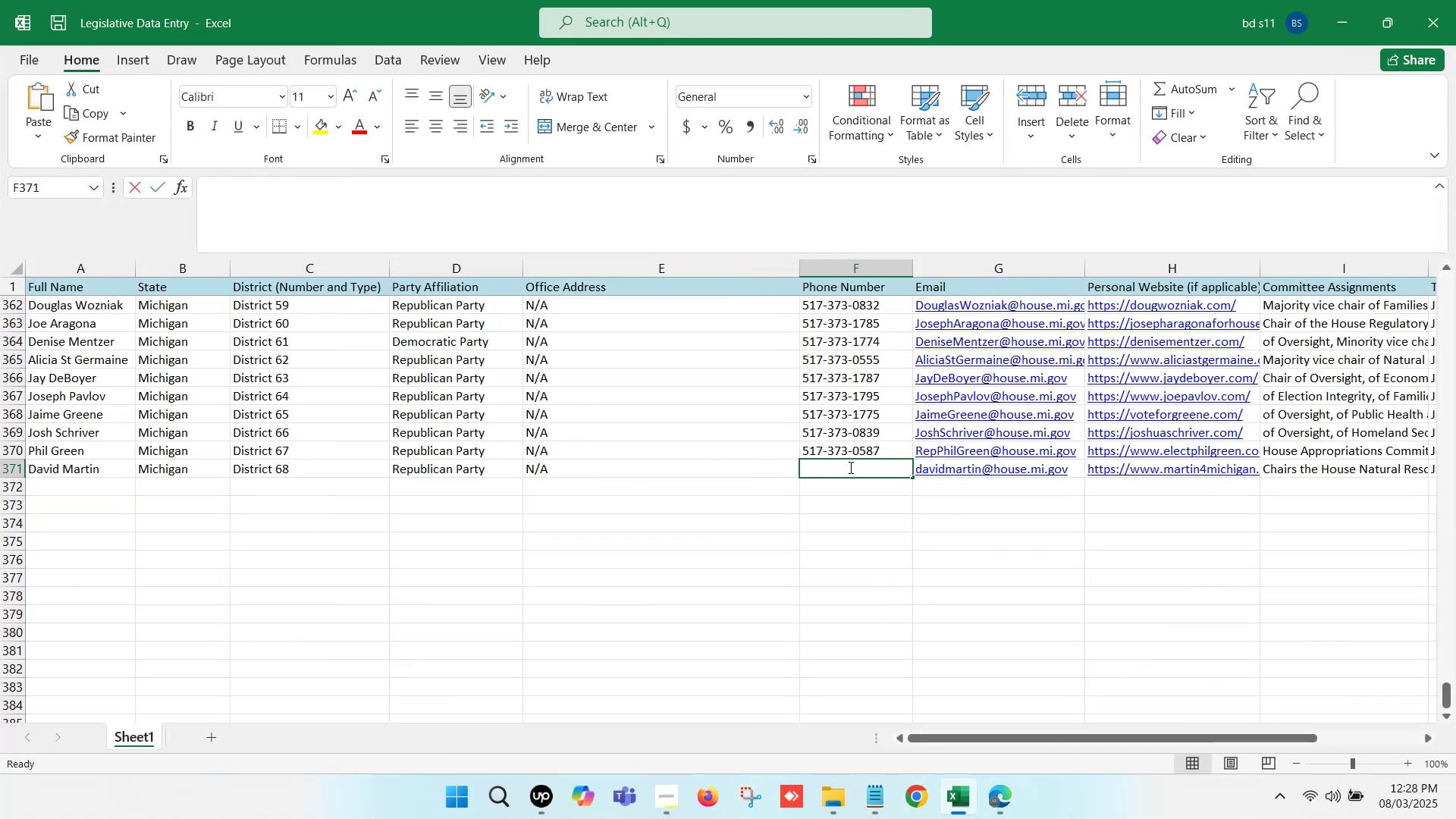 
key(Control+V)
 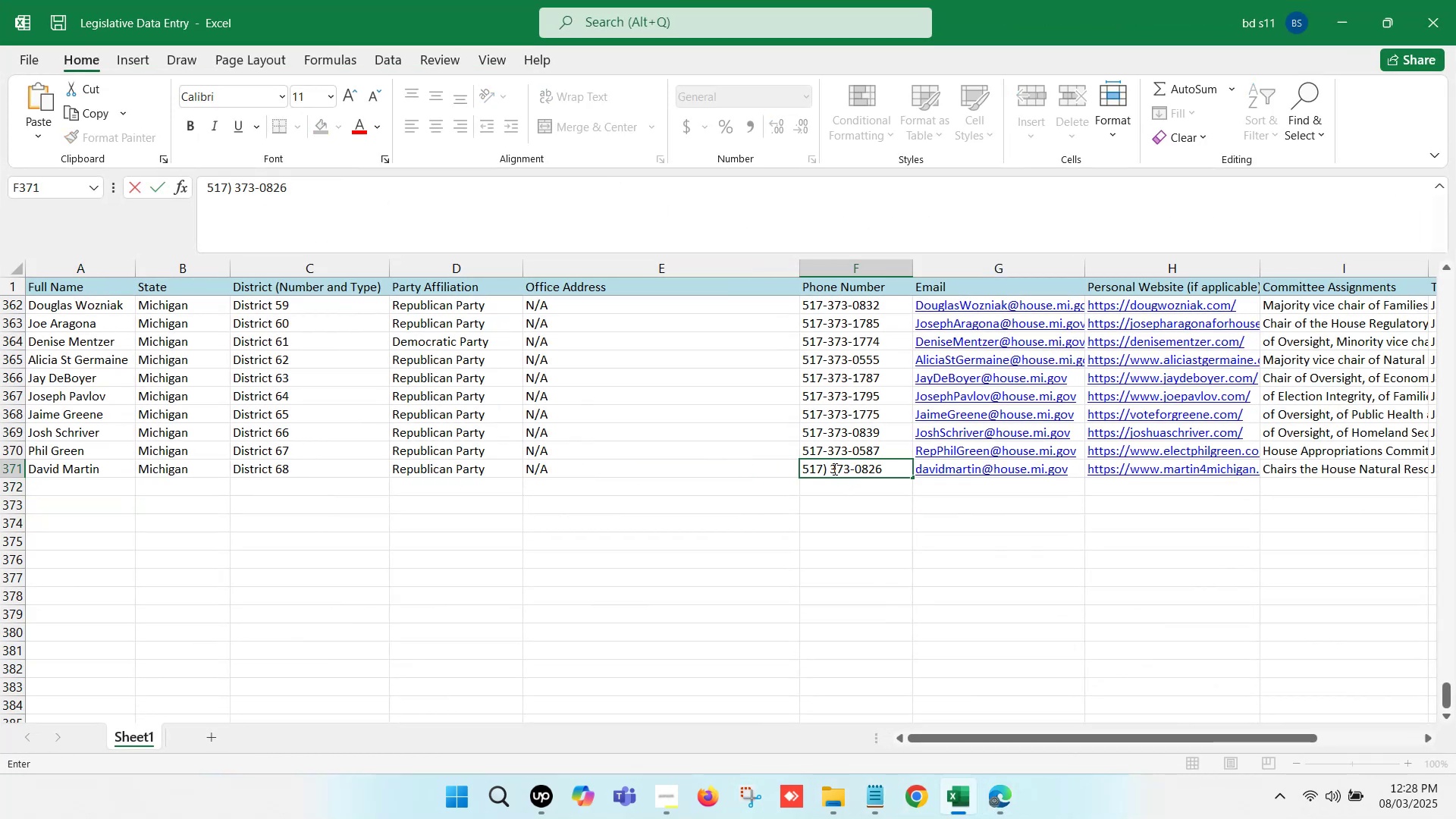 
left_click([830, 466])
 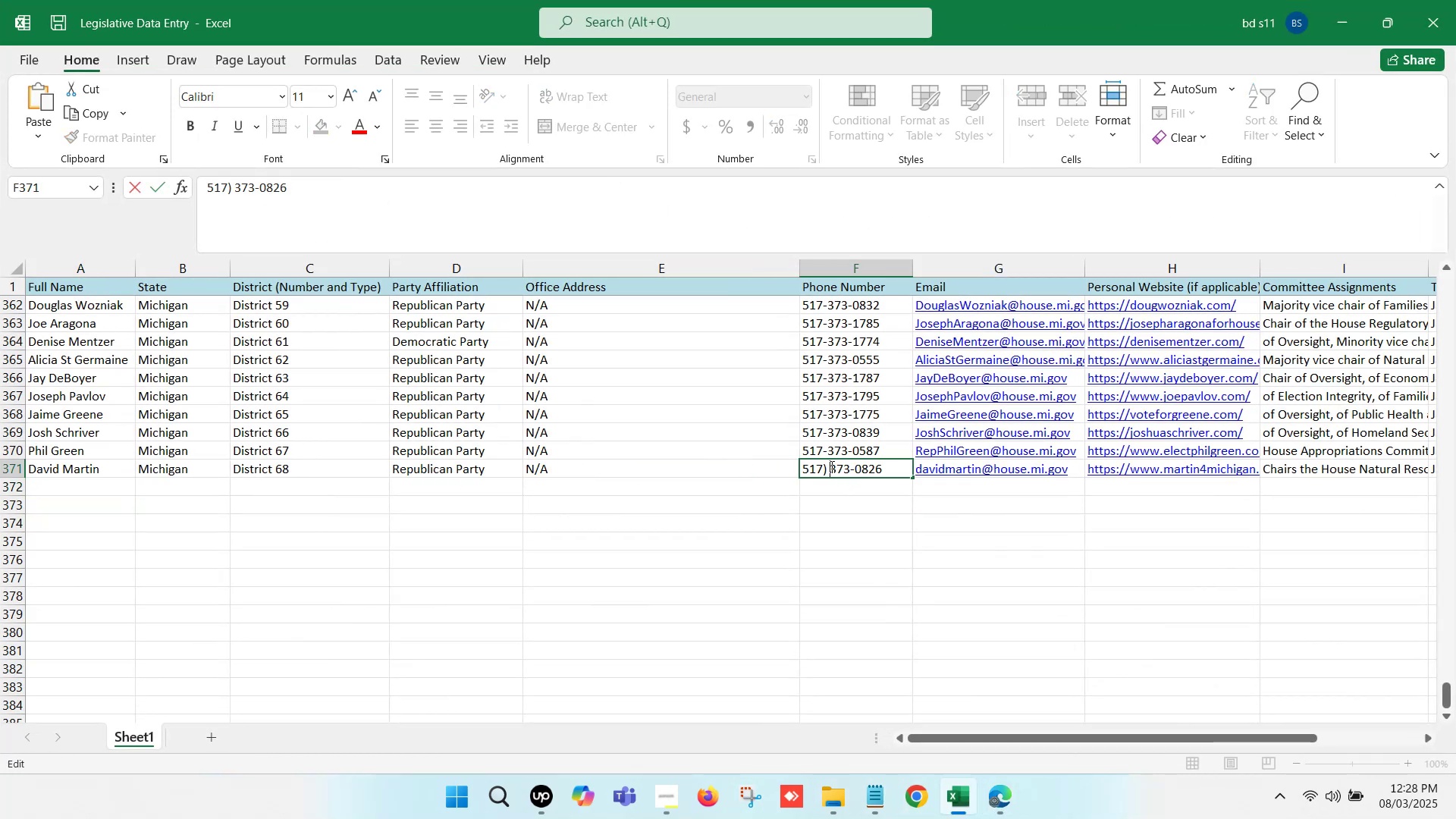 
key(Backspace)
 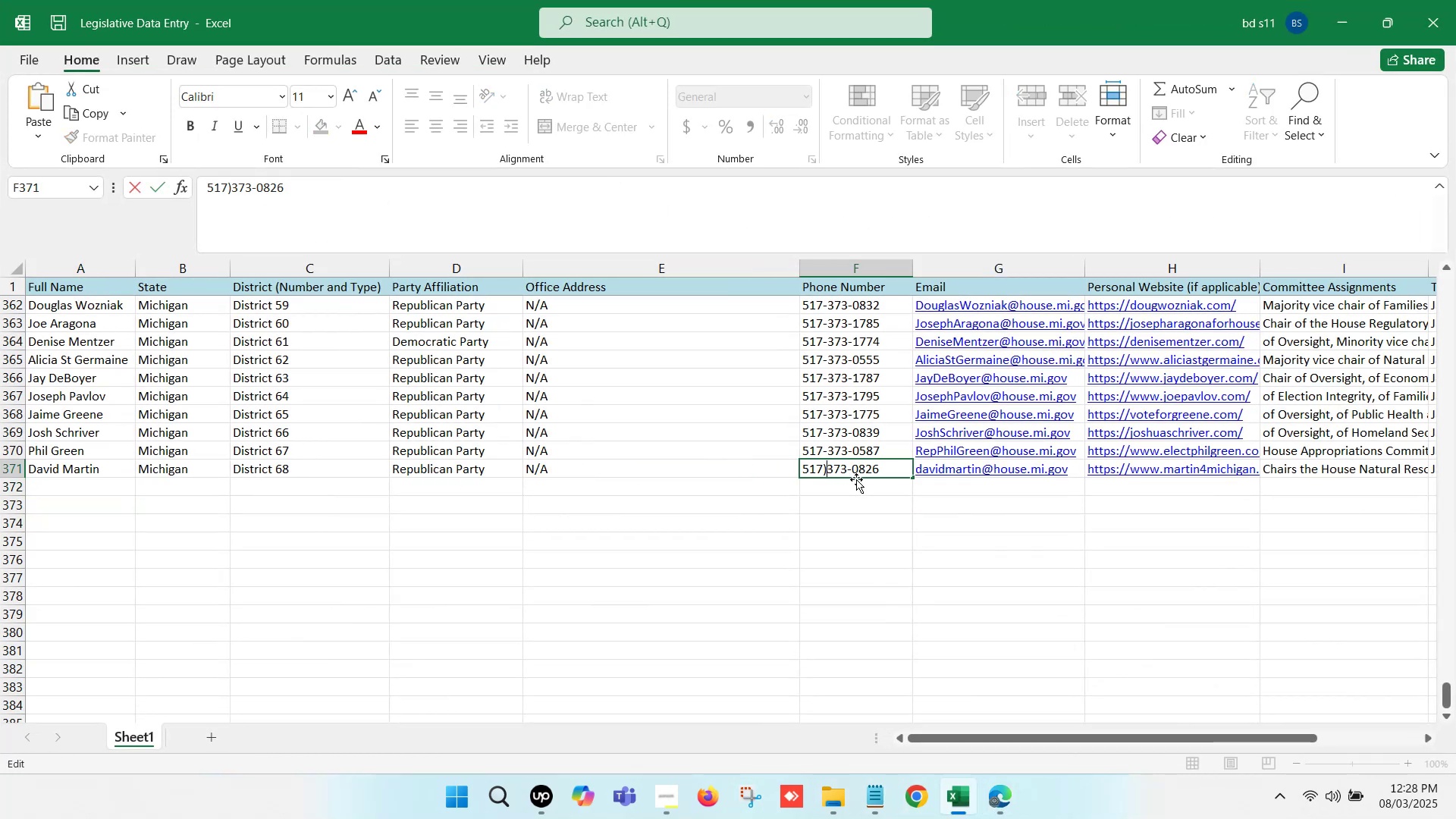 
key(Backspace)
 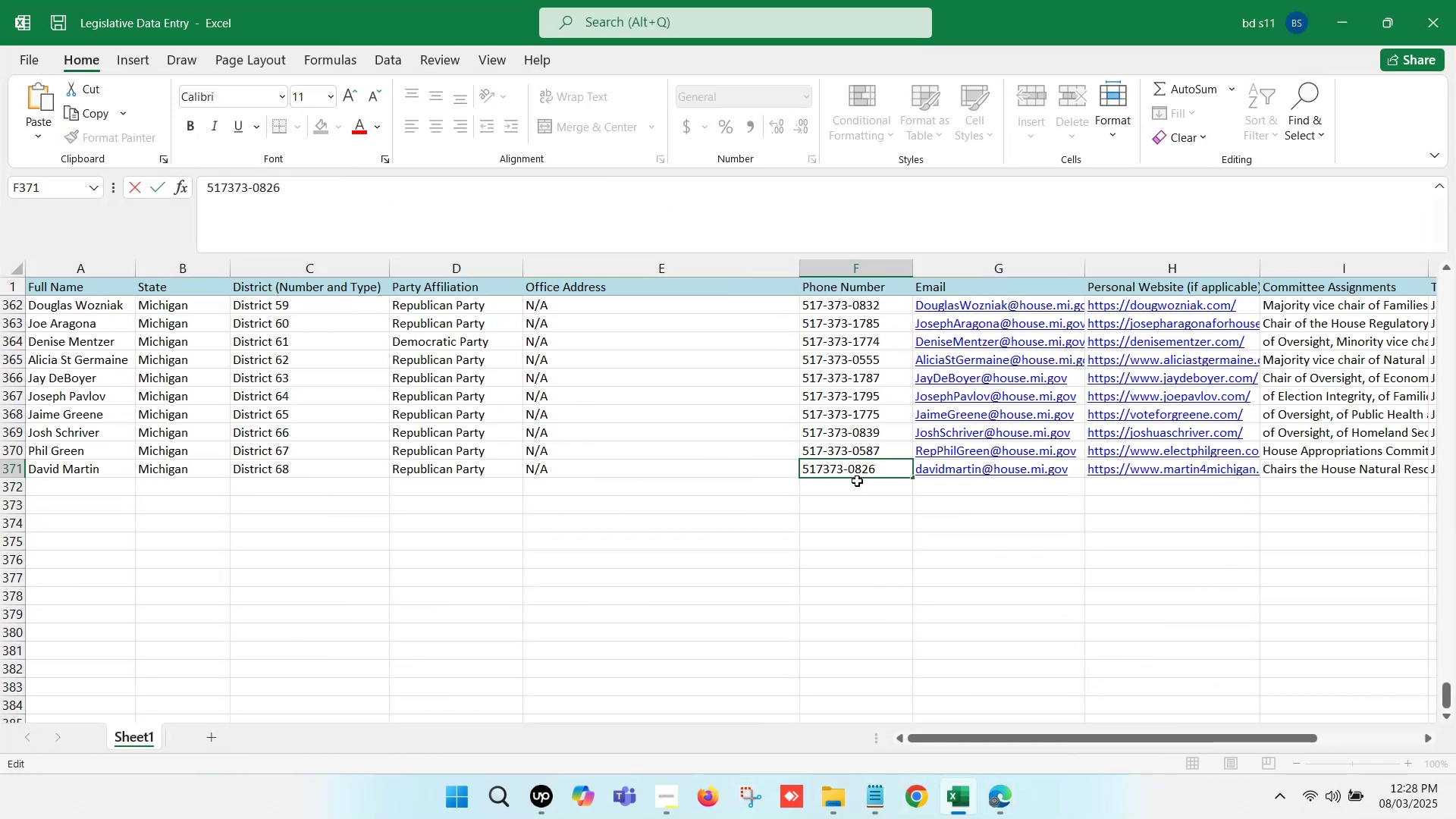 
key(Minus)
 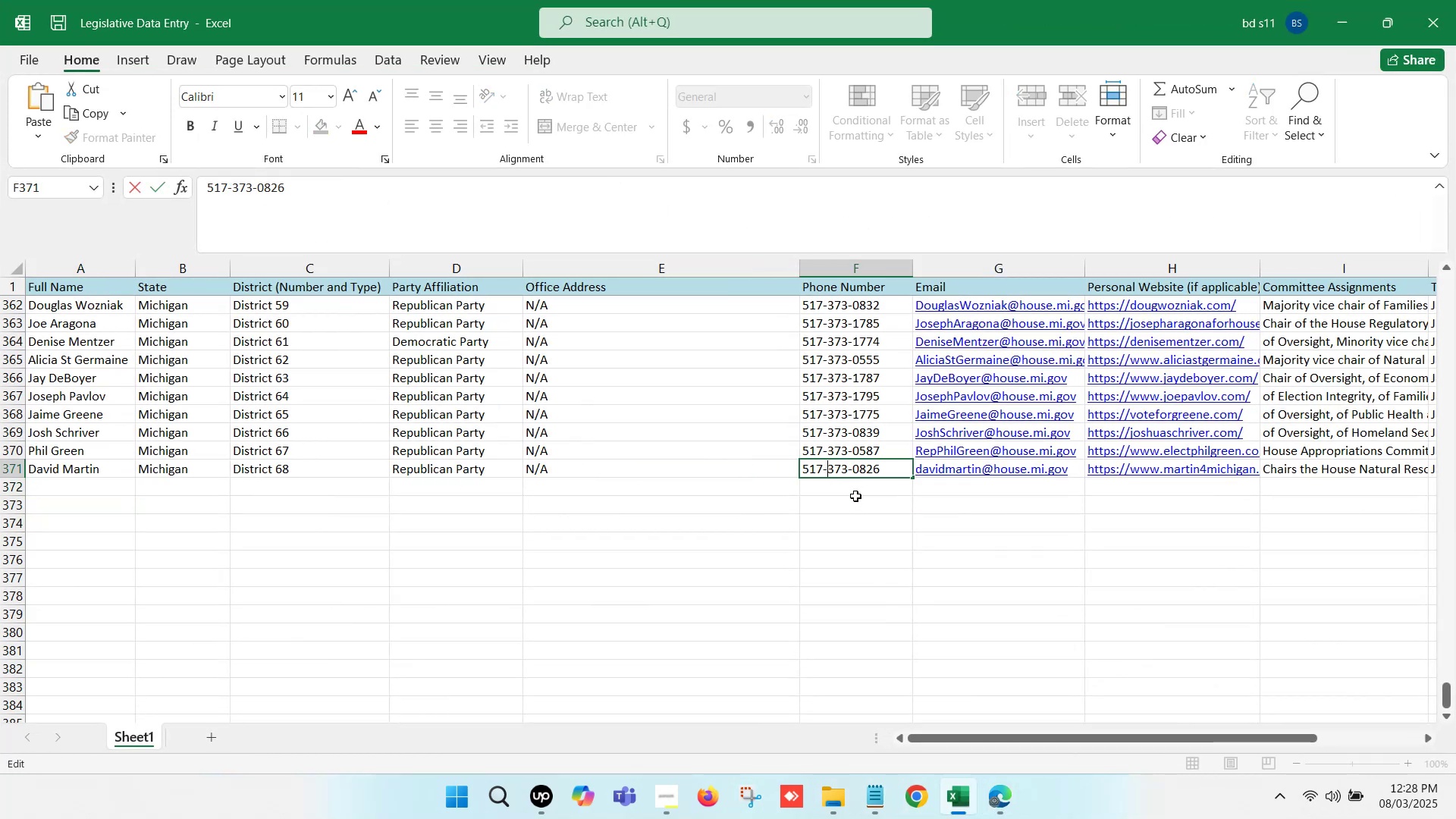 
left_click([854, 504])
 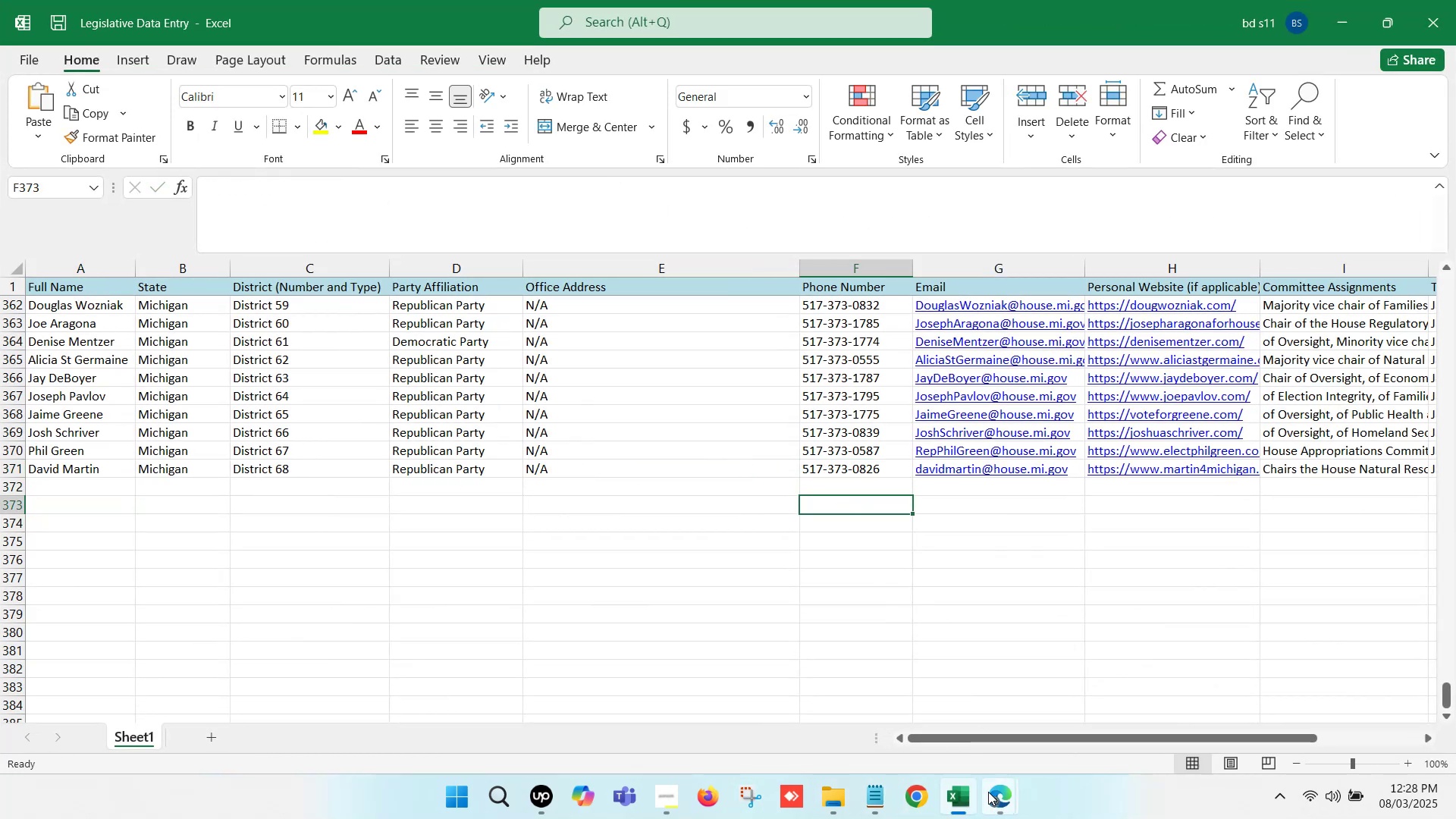 
left_click([999, 815])
 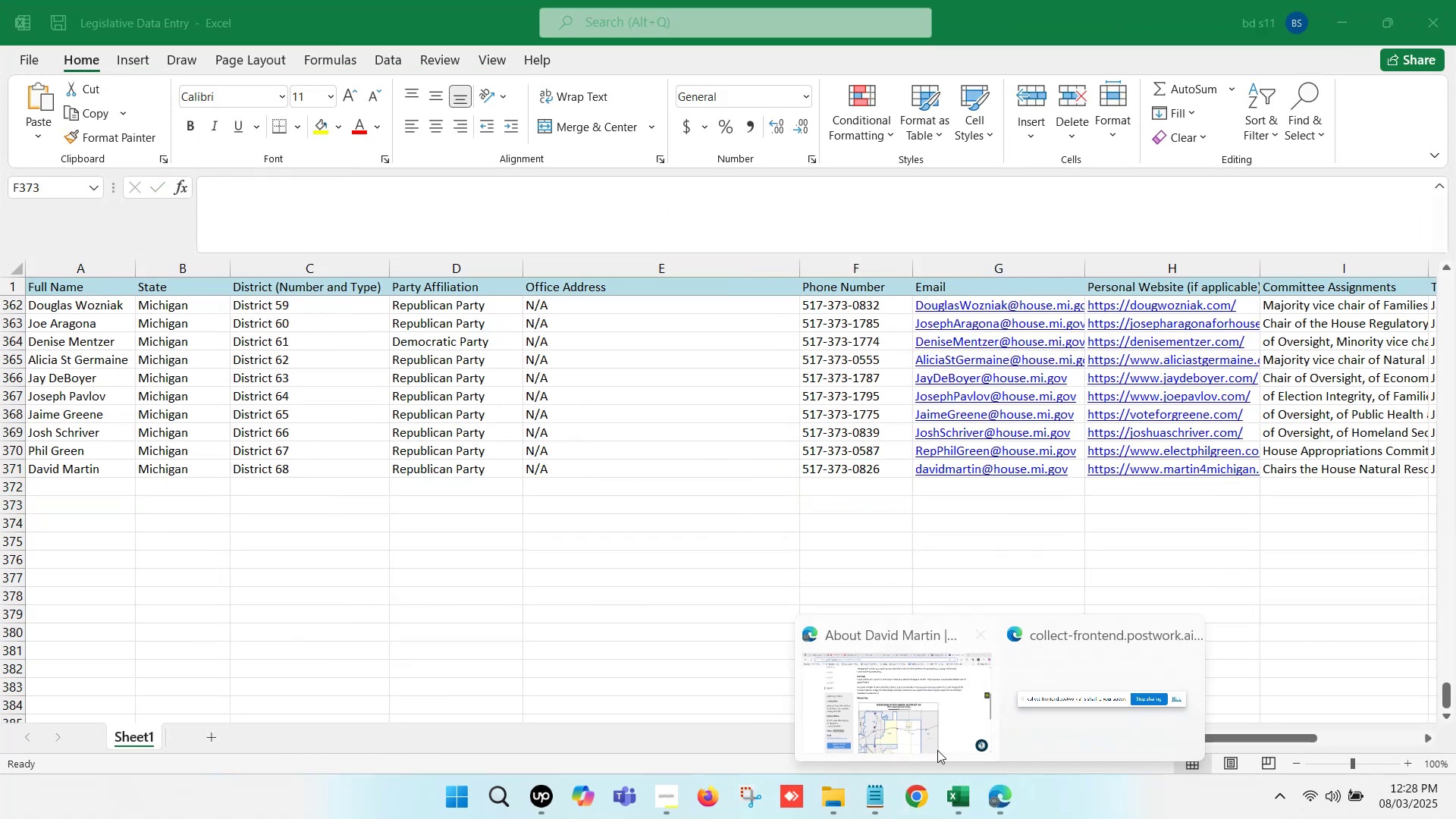 